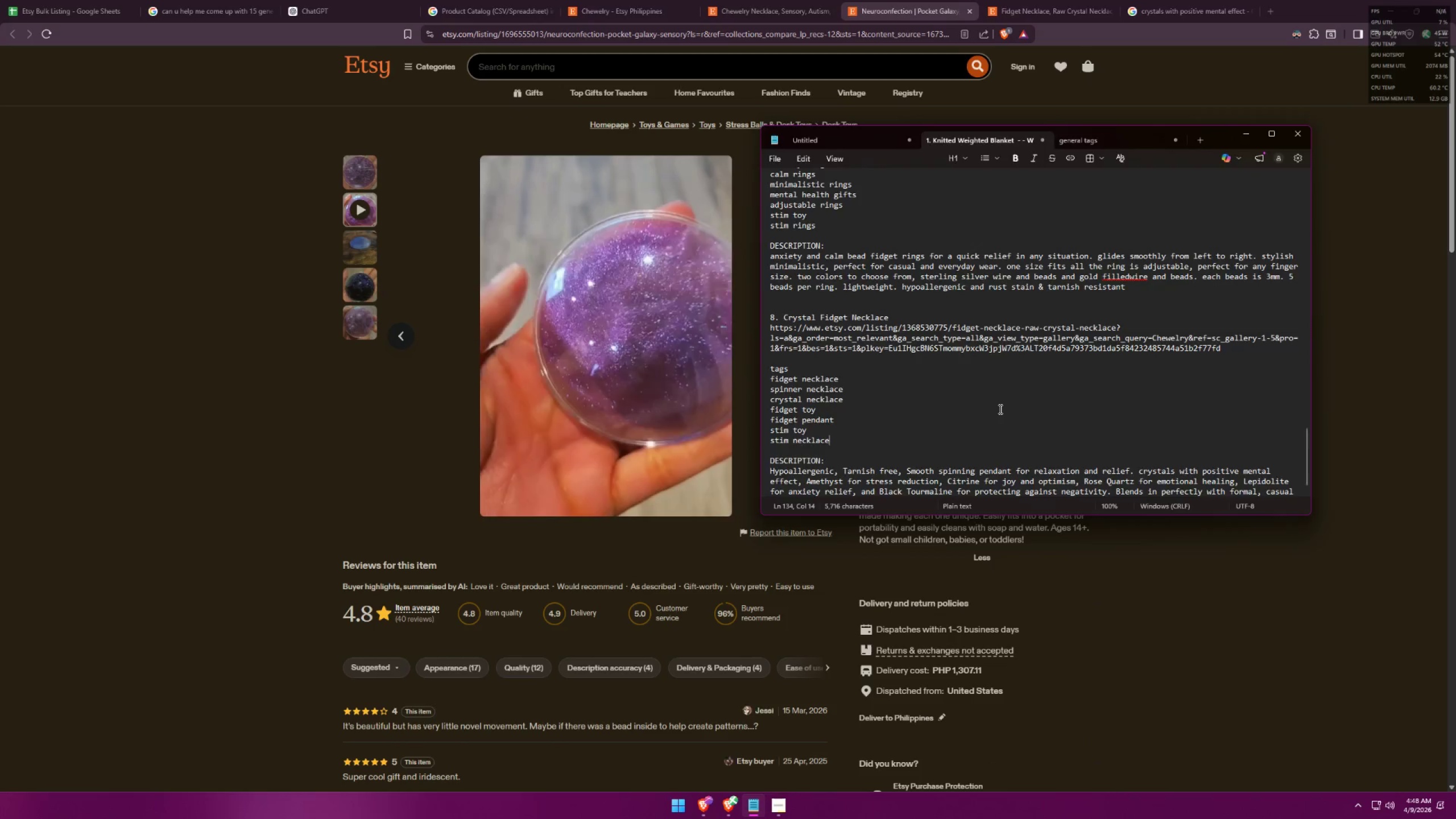 
key(Alt+Tab)
 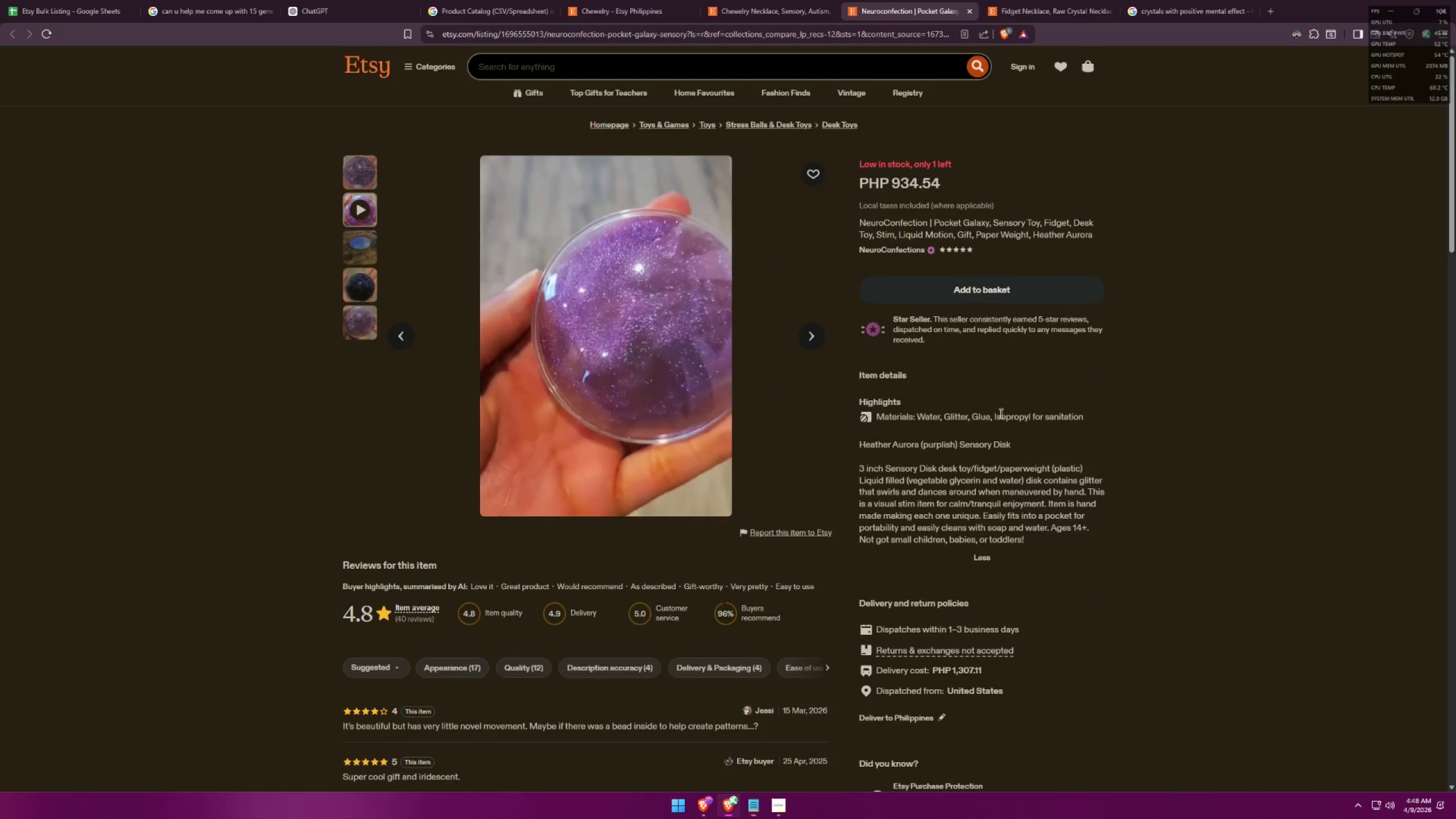 
scroll: coordinate [1038, 473], scroll_direction: down, amount: 14.0
 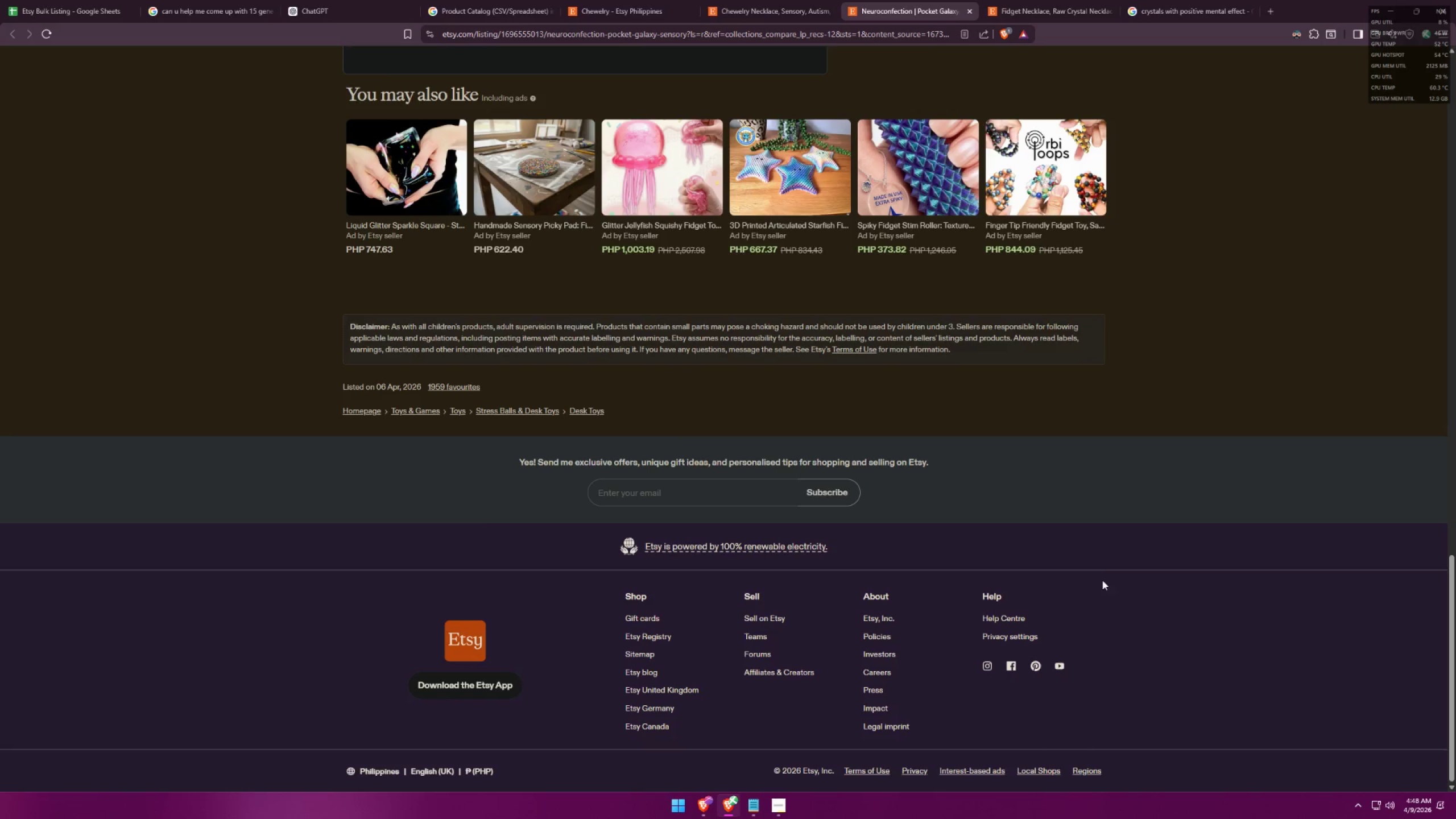 
scroll: coordinate [1087, 466], scroll_direction: up, amount: 6.0
 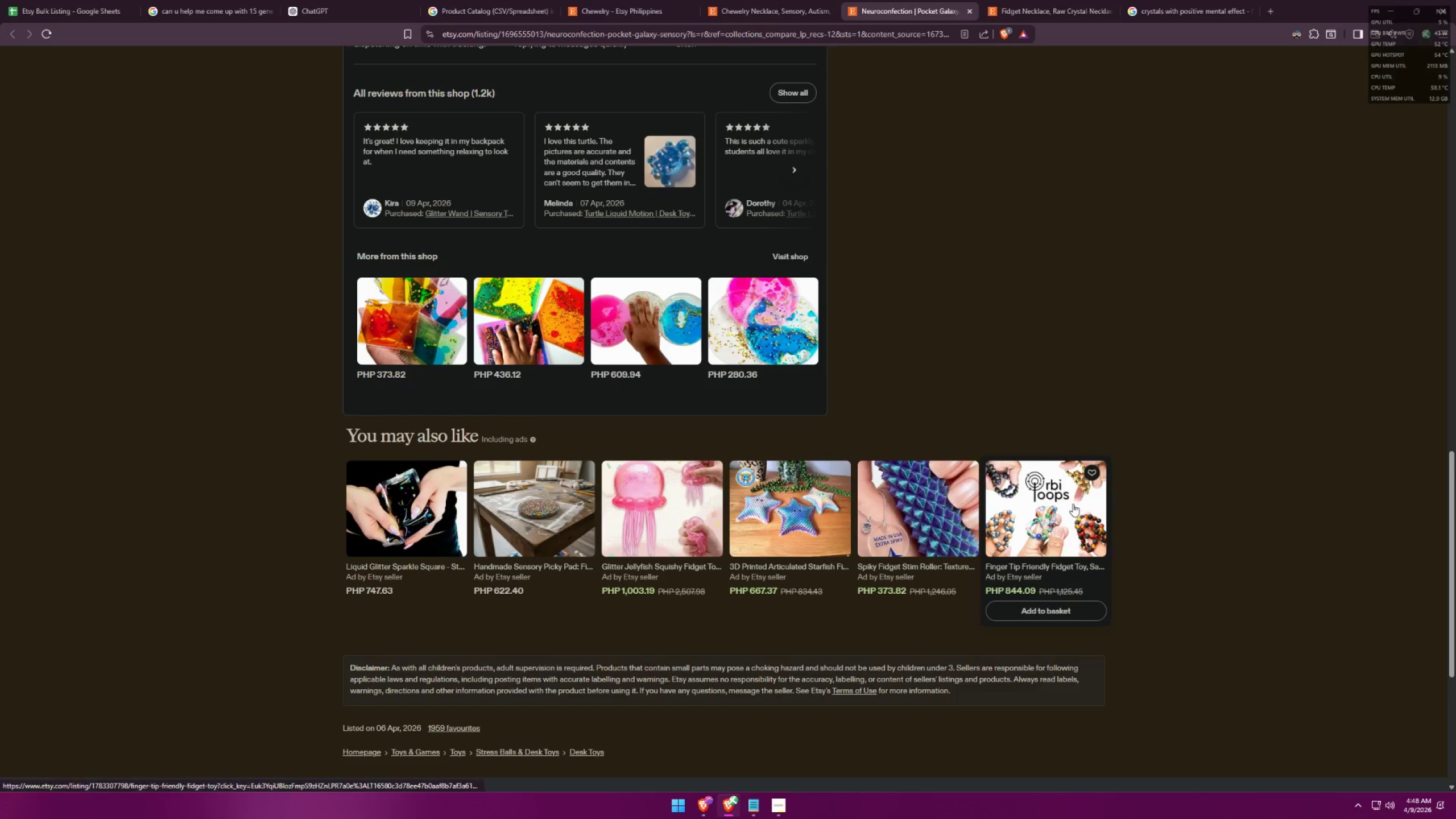 
mouse_move([1061, 497])
 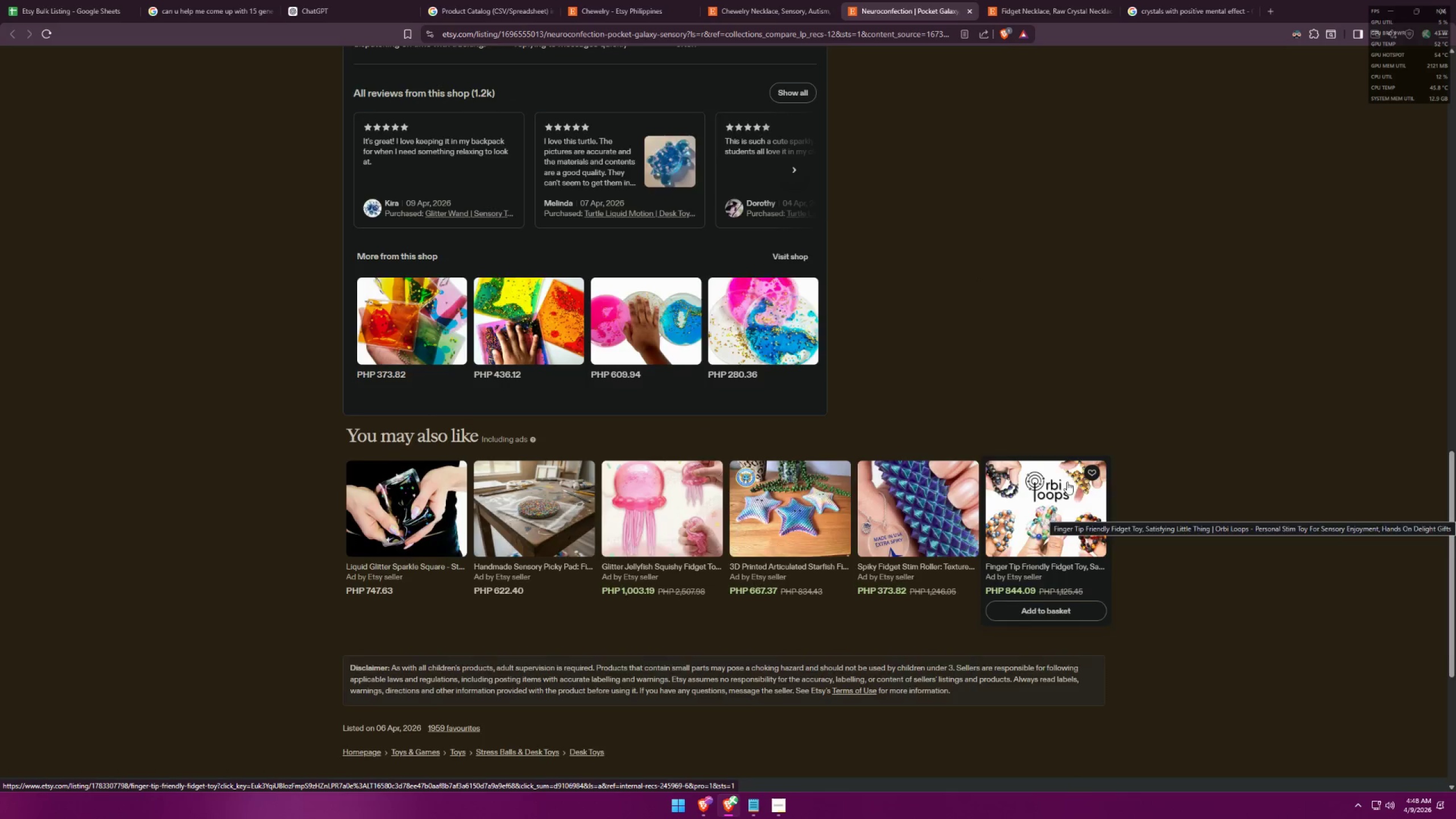 
scroll: coordinate [988, 460], scroll_direction: up, amount: 20.0
 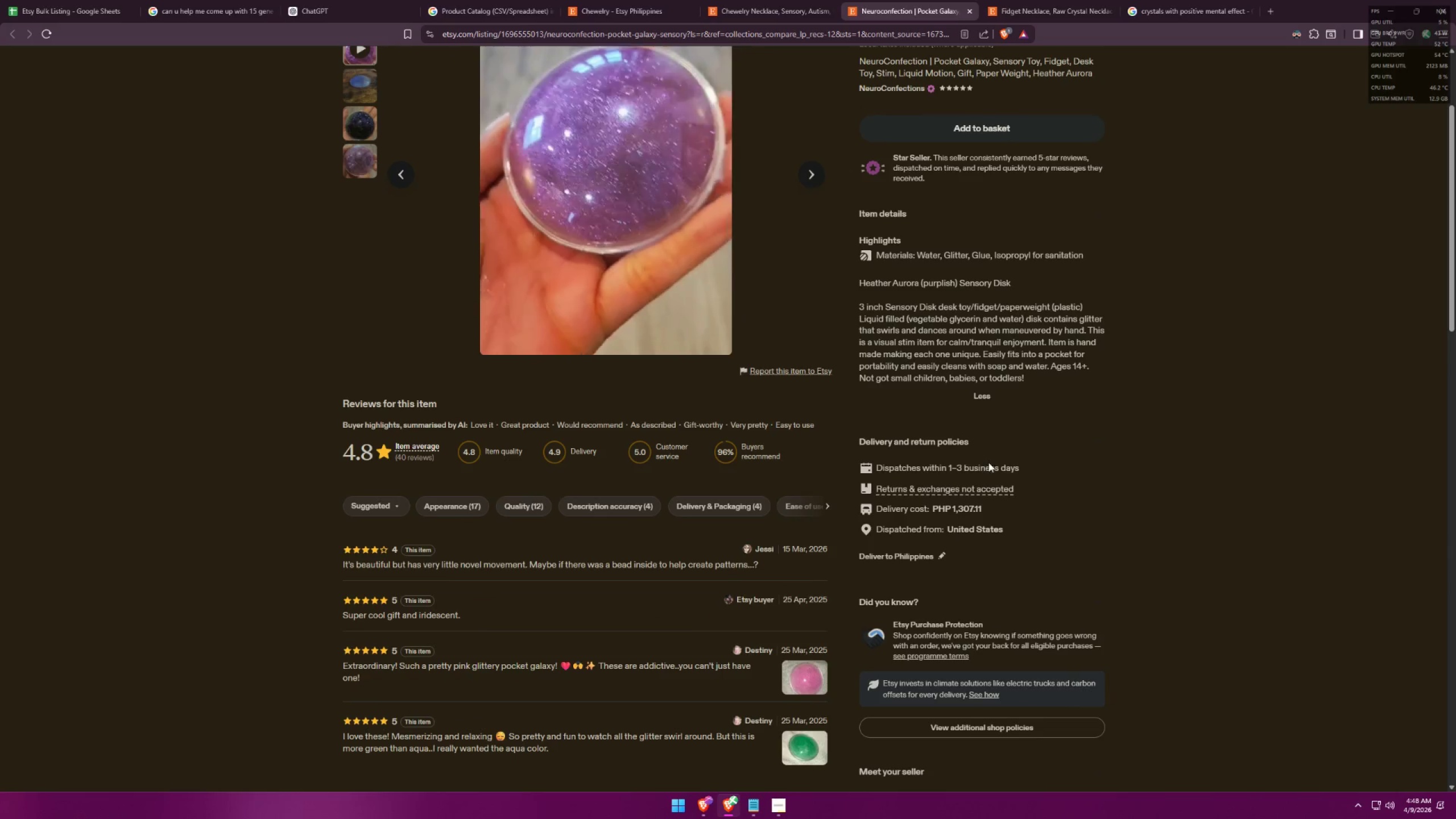 
key(Alt+AltLeft)
 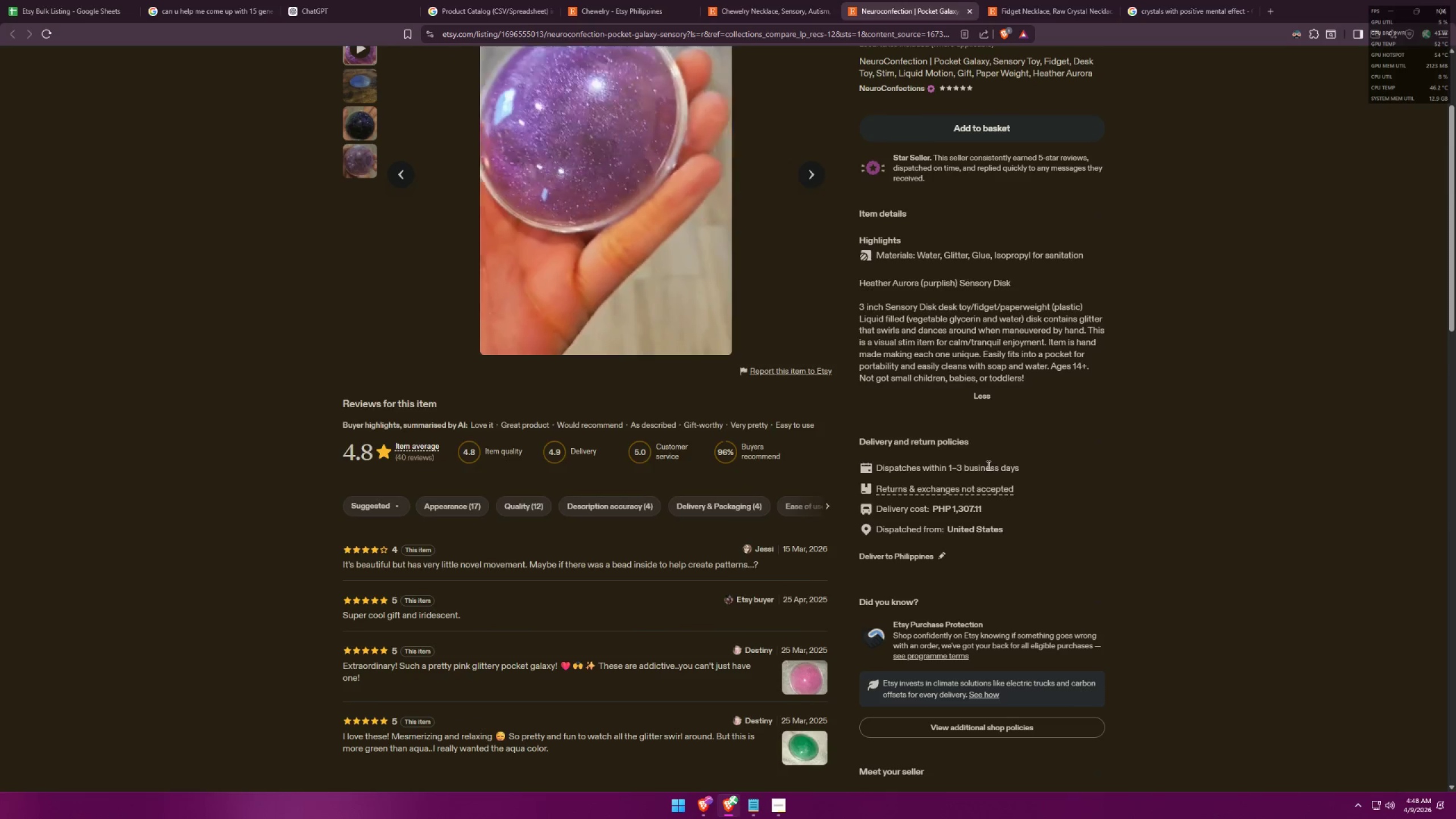 
key(Alt+Tab)
 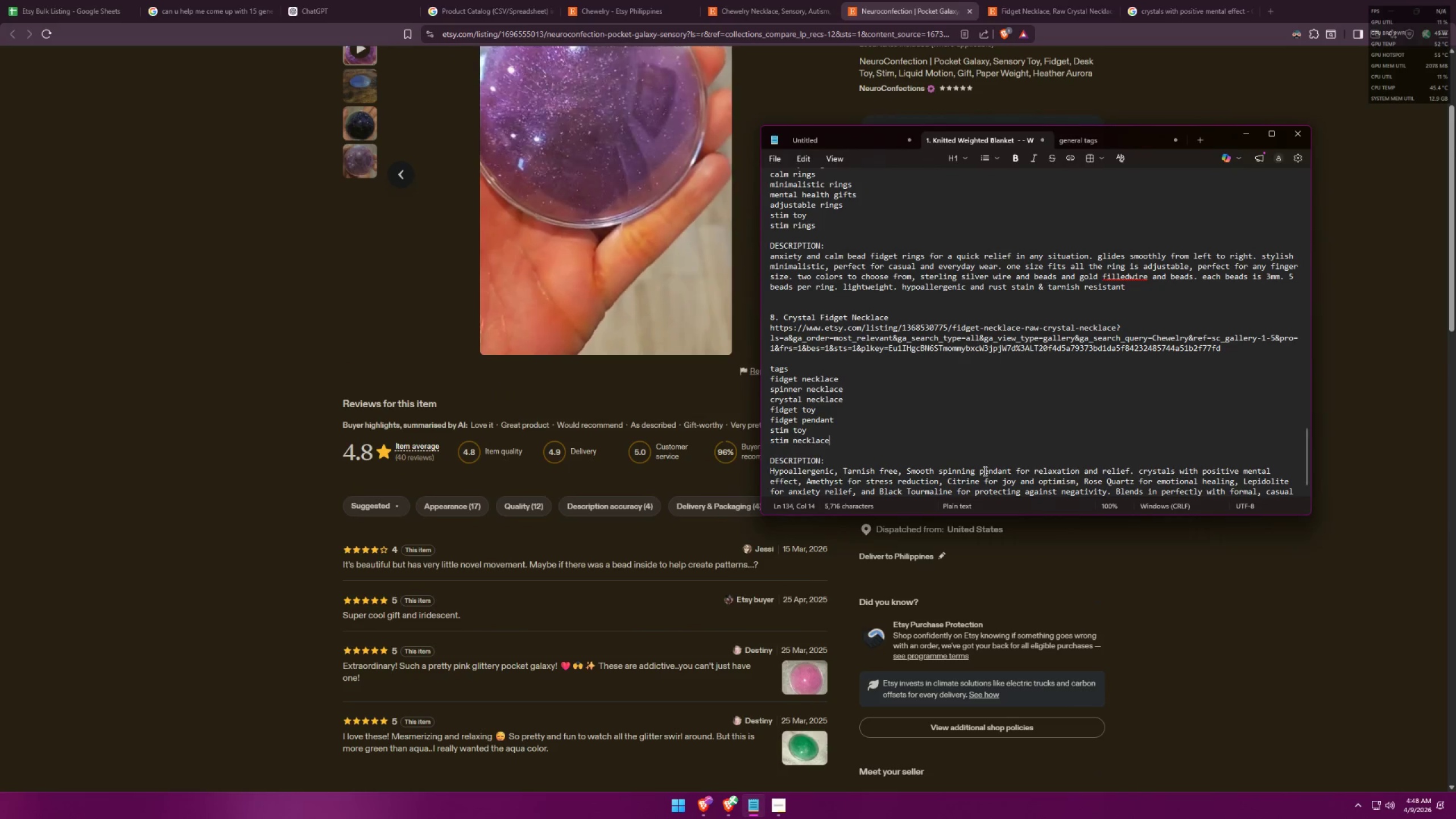 
scroll: coordinate [969, 429], scroll_direction: down, amount: 5.0
 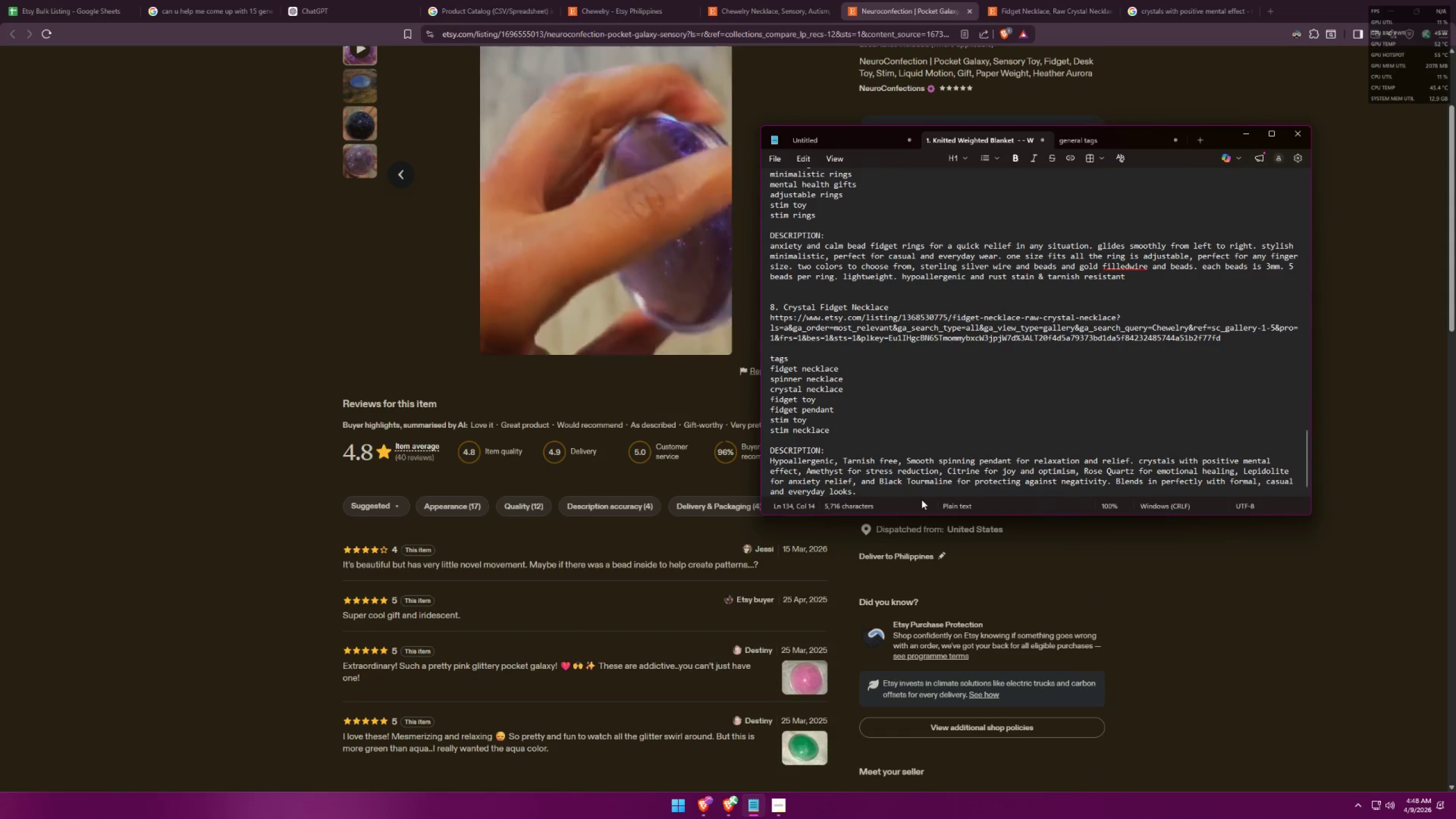 
left_click([920, 493])
 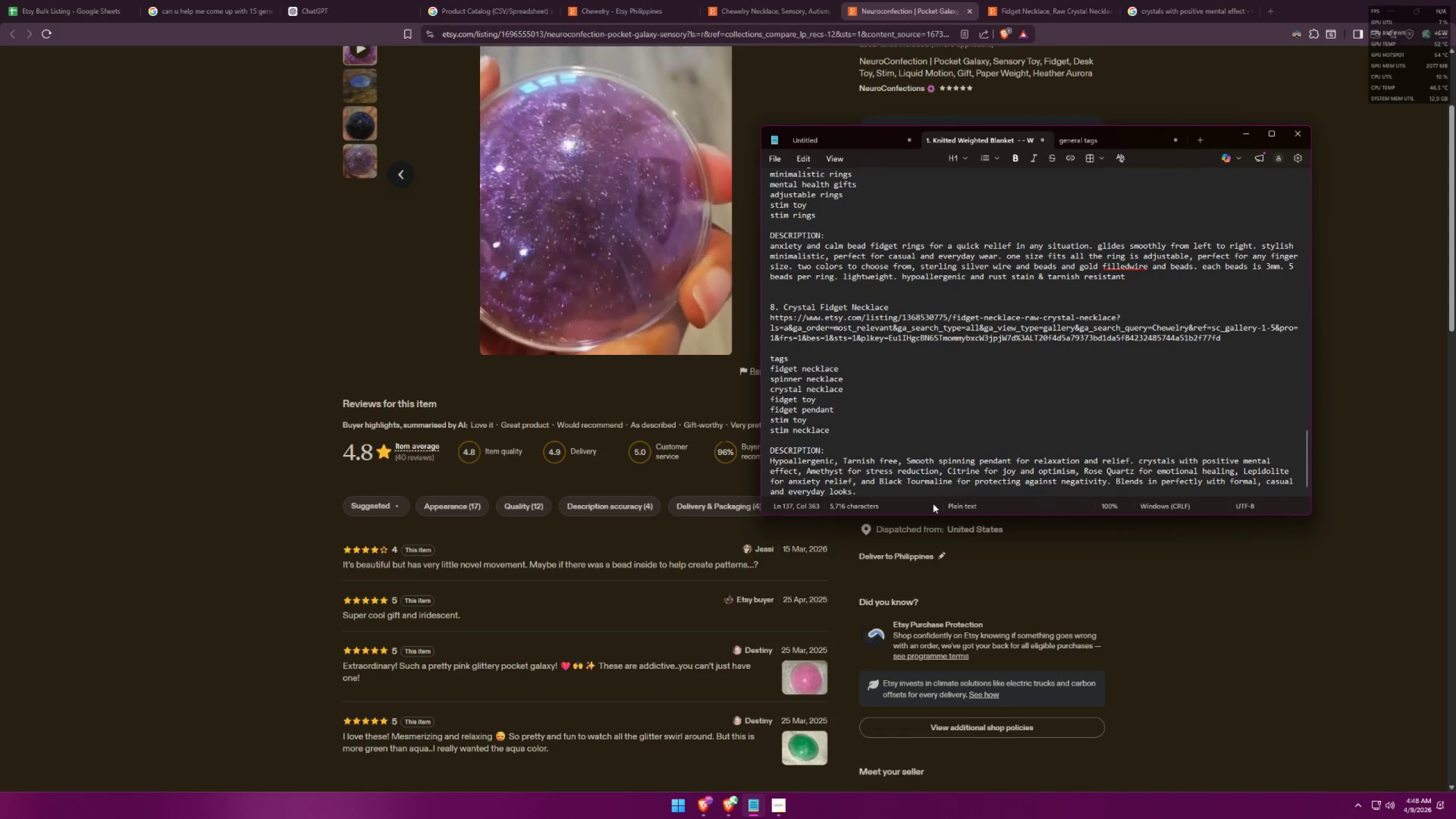 
key(Shift+Enter)
 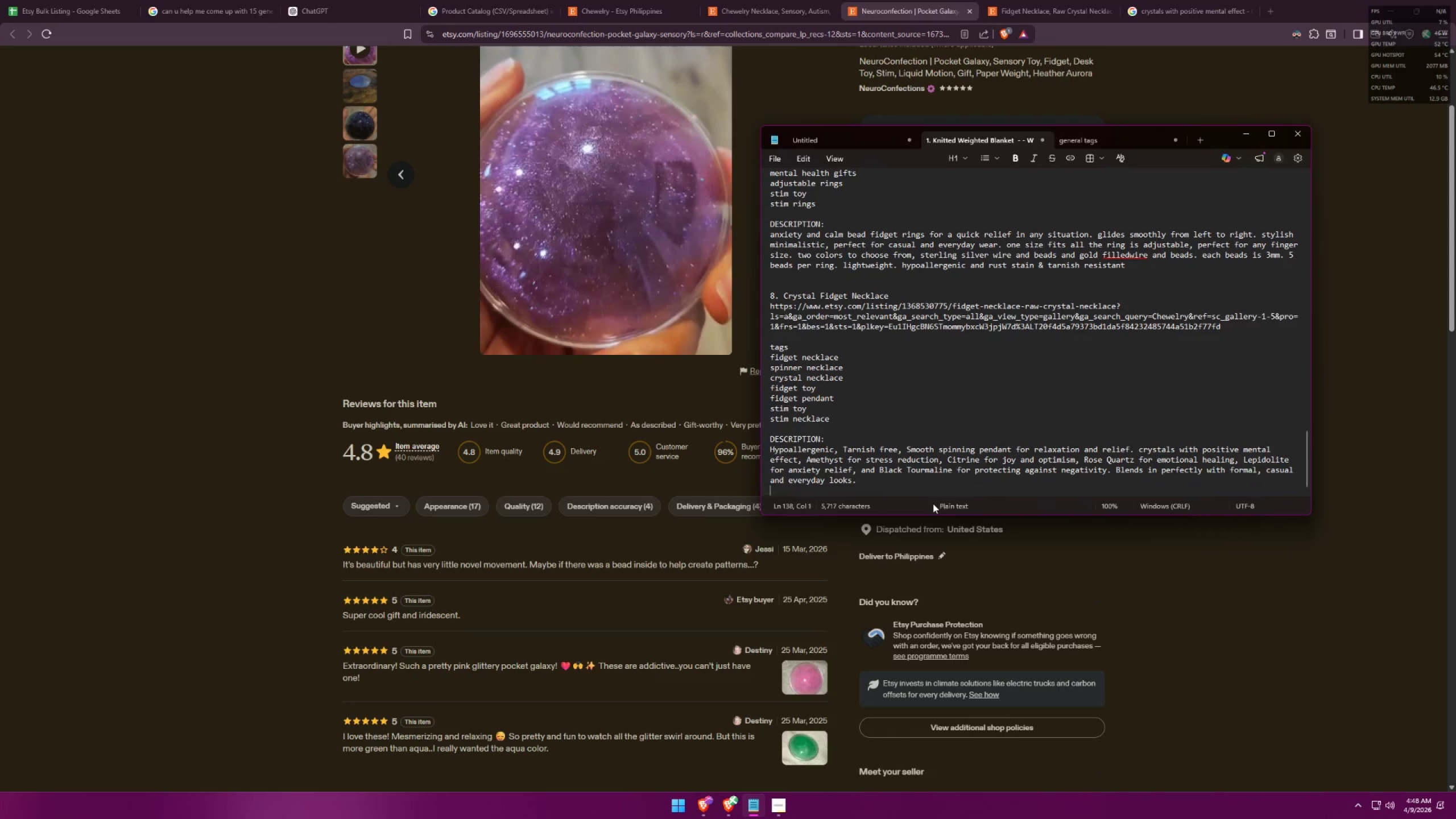 
key(Shift+Enter)
 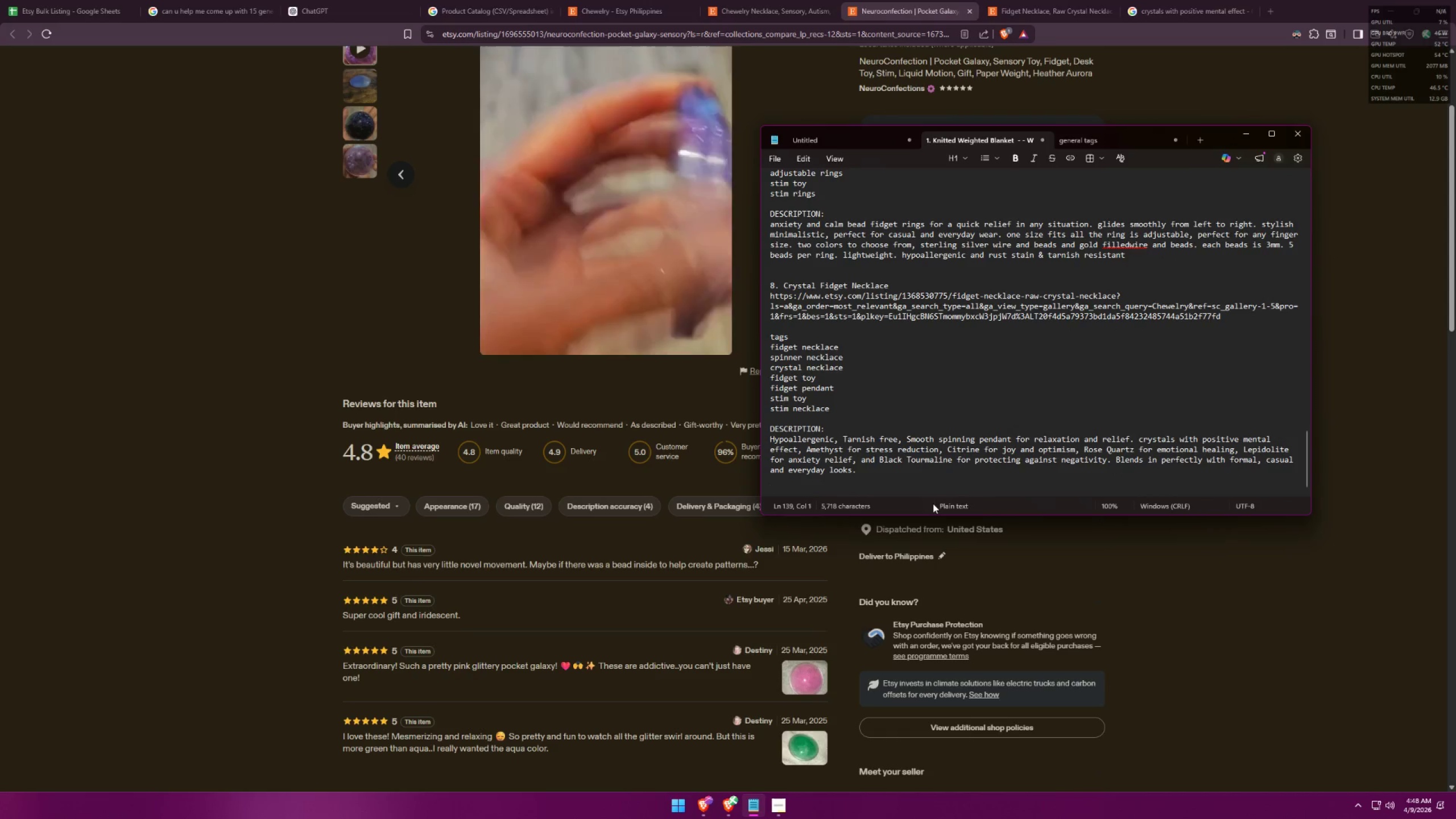 
key(9)
 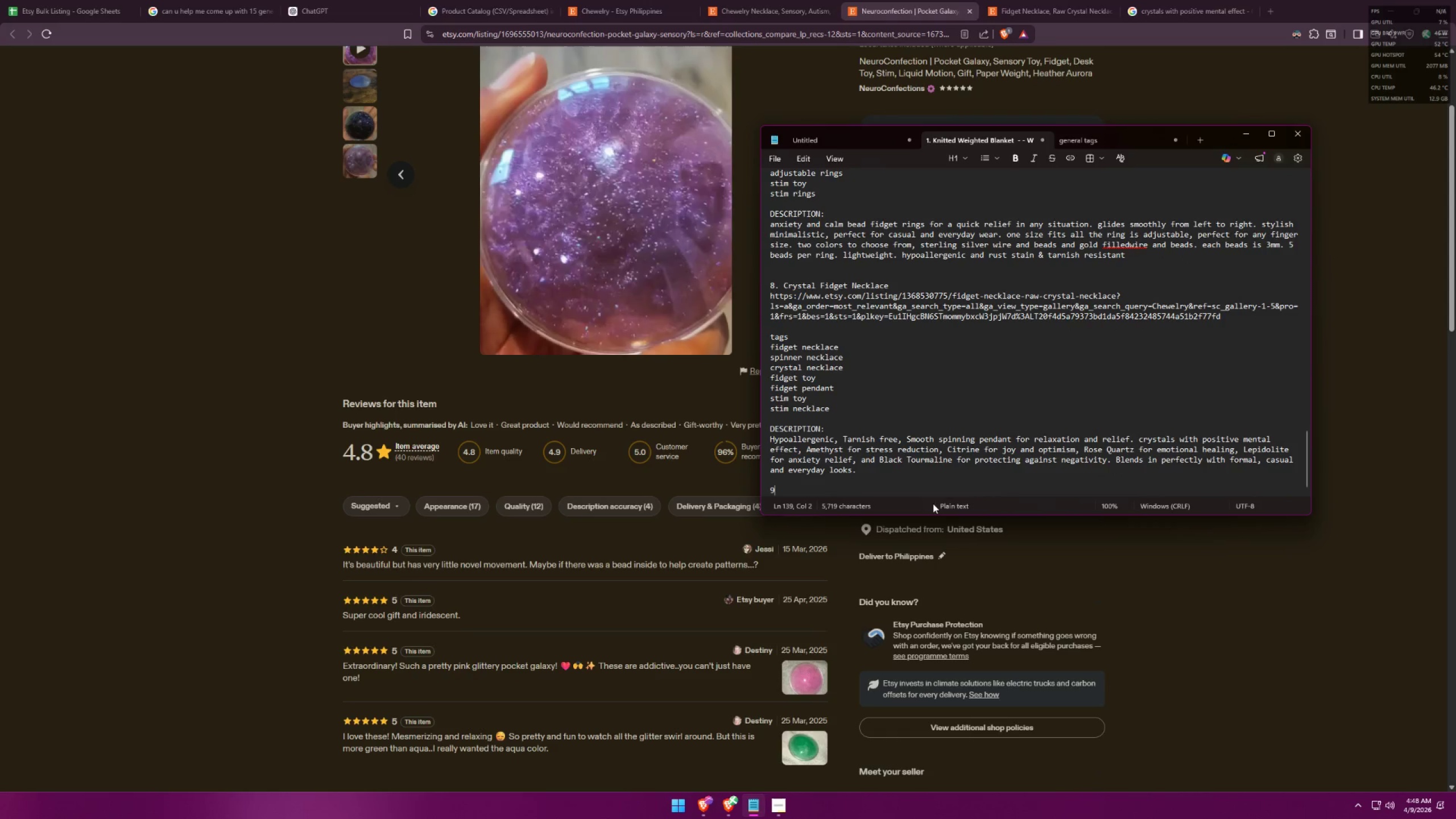 
key(Period)
 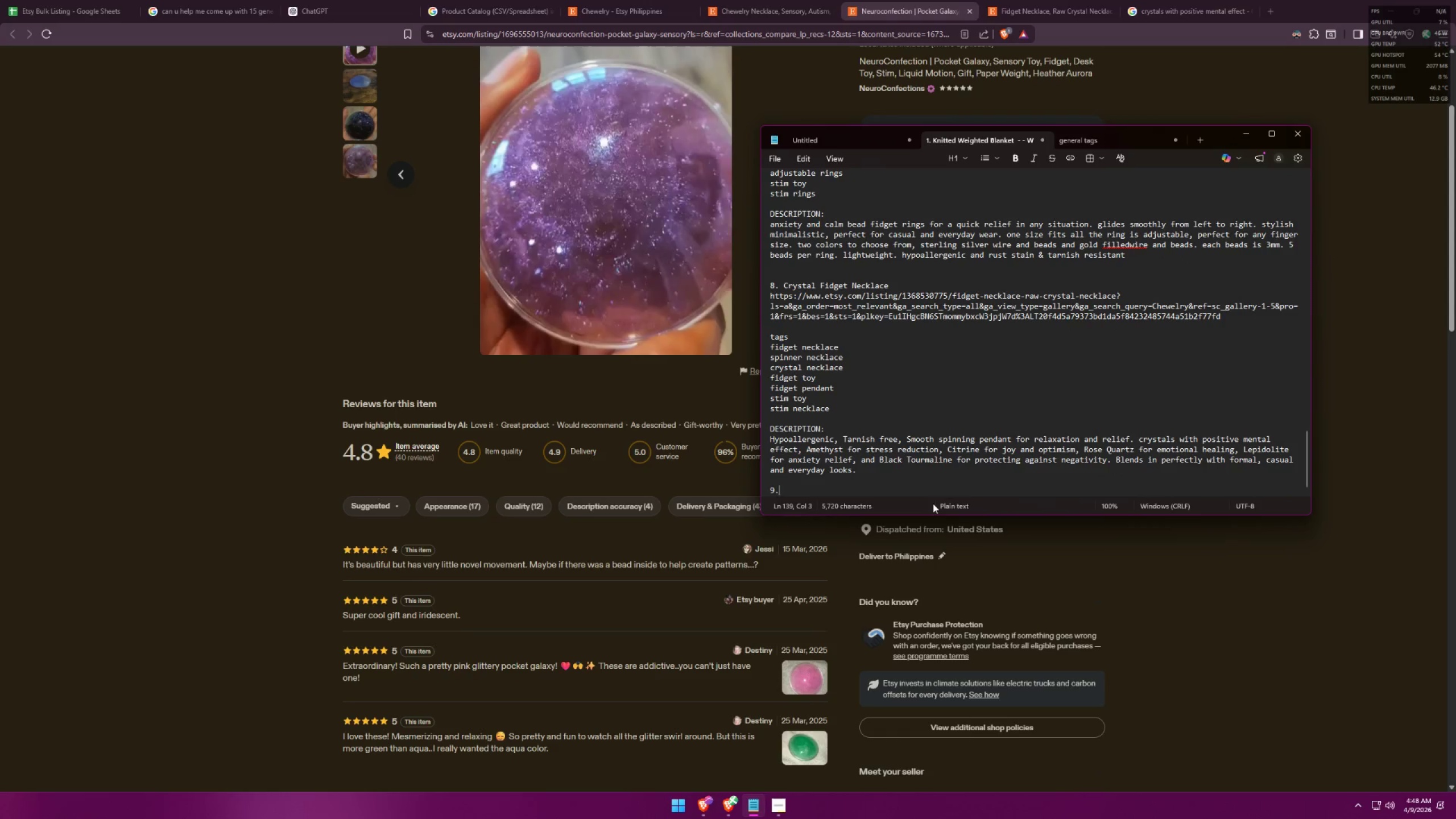 
key(Space)
 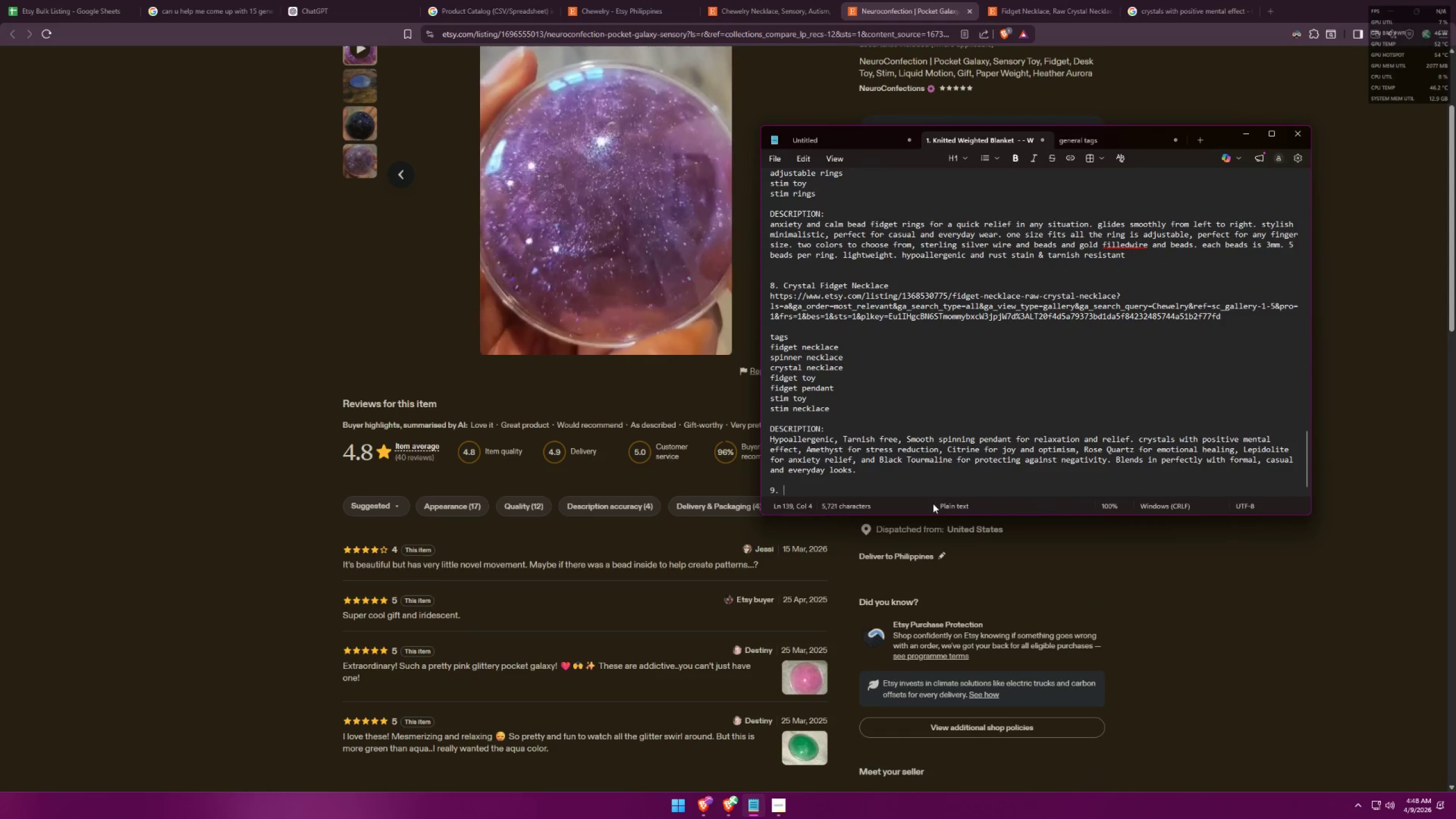 
key(Shift+ShiftLeft)
 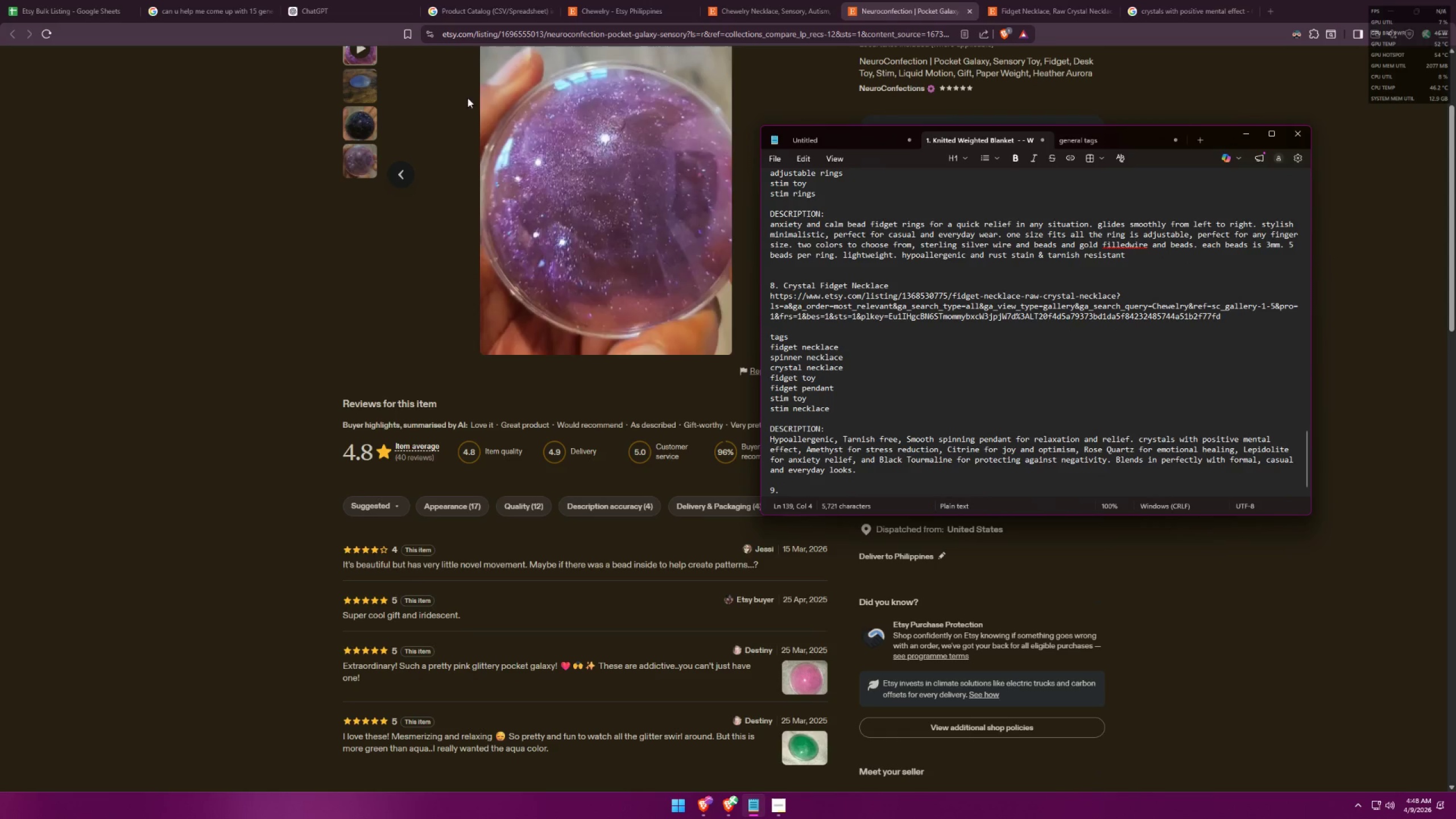 
left_click([332, 0])
 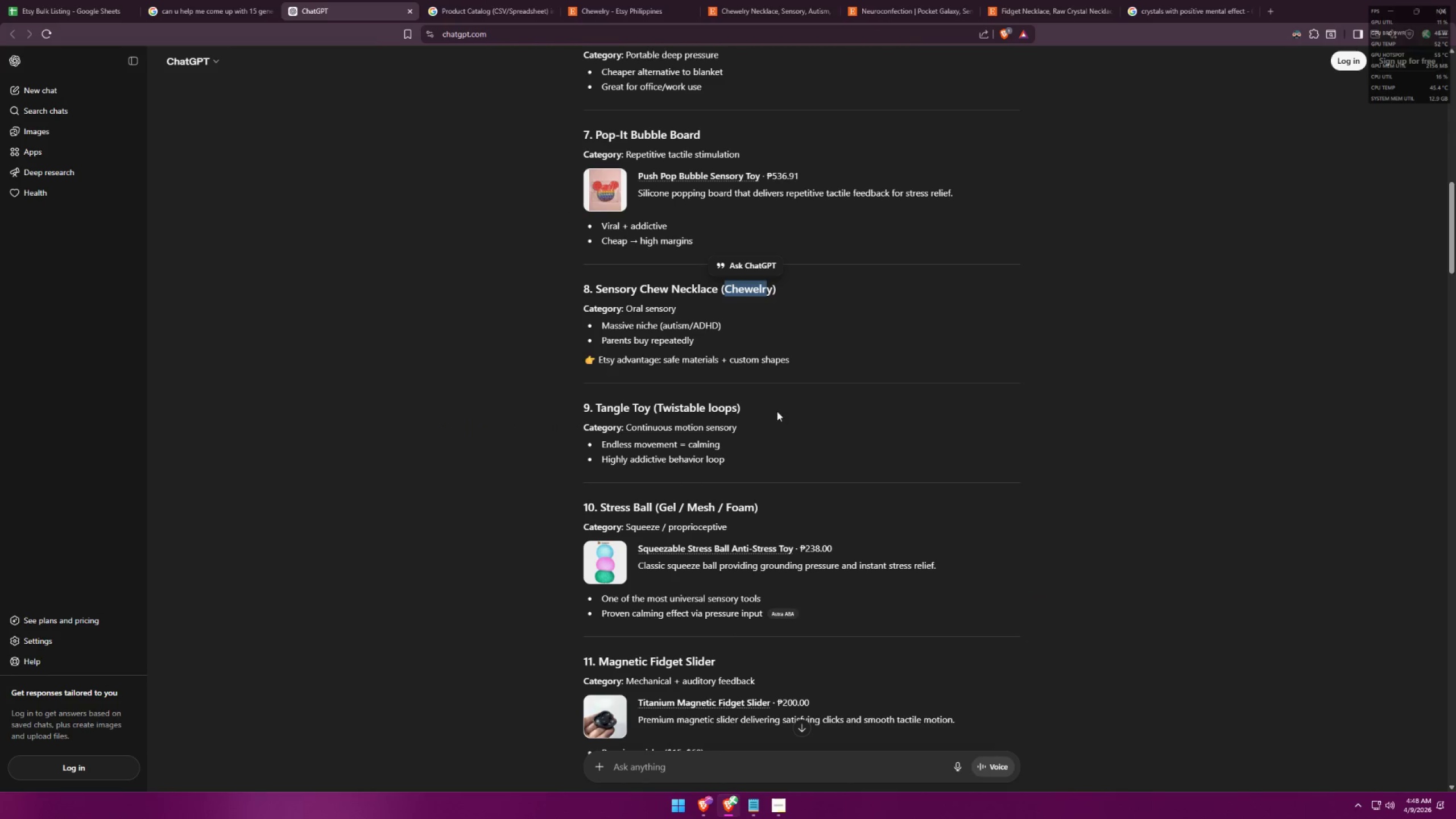 
scroll: coordinate [854, 451], scroll_direction: down, amount: 7.0
 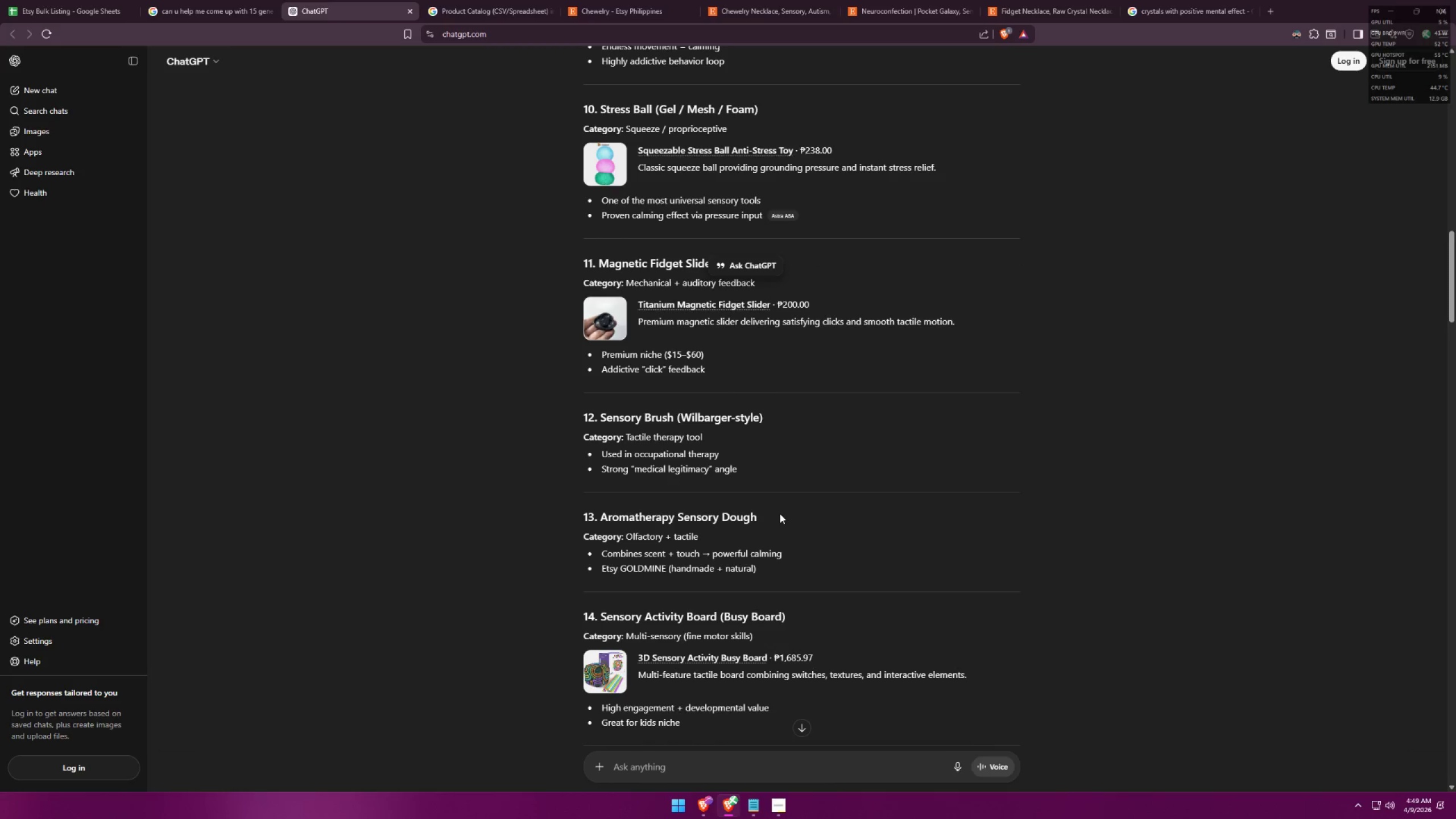 
left_click_drag(start_coordinate=[772, 512], to_coordinate=[680, 511])
 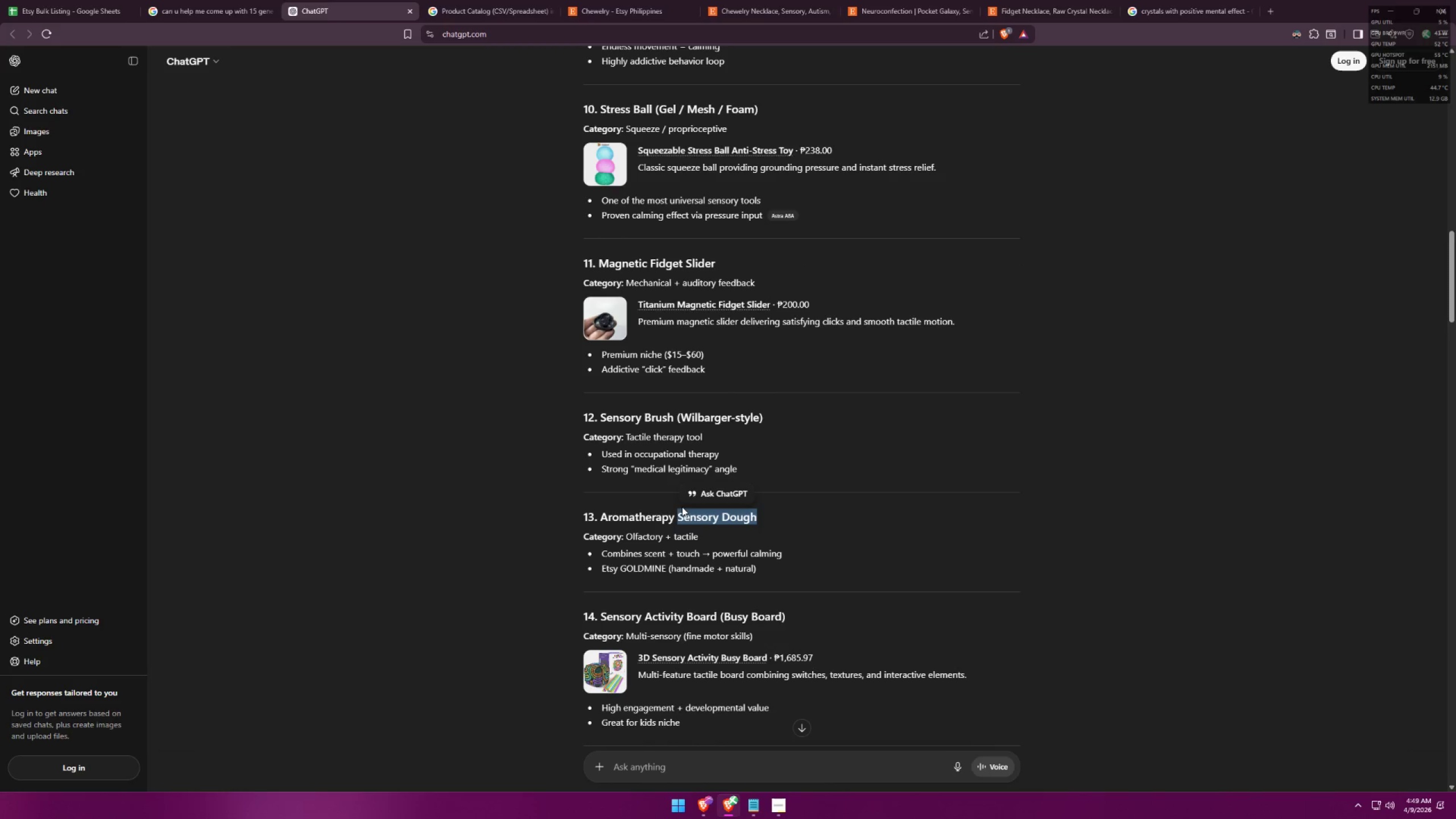 
key(Control+C)
 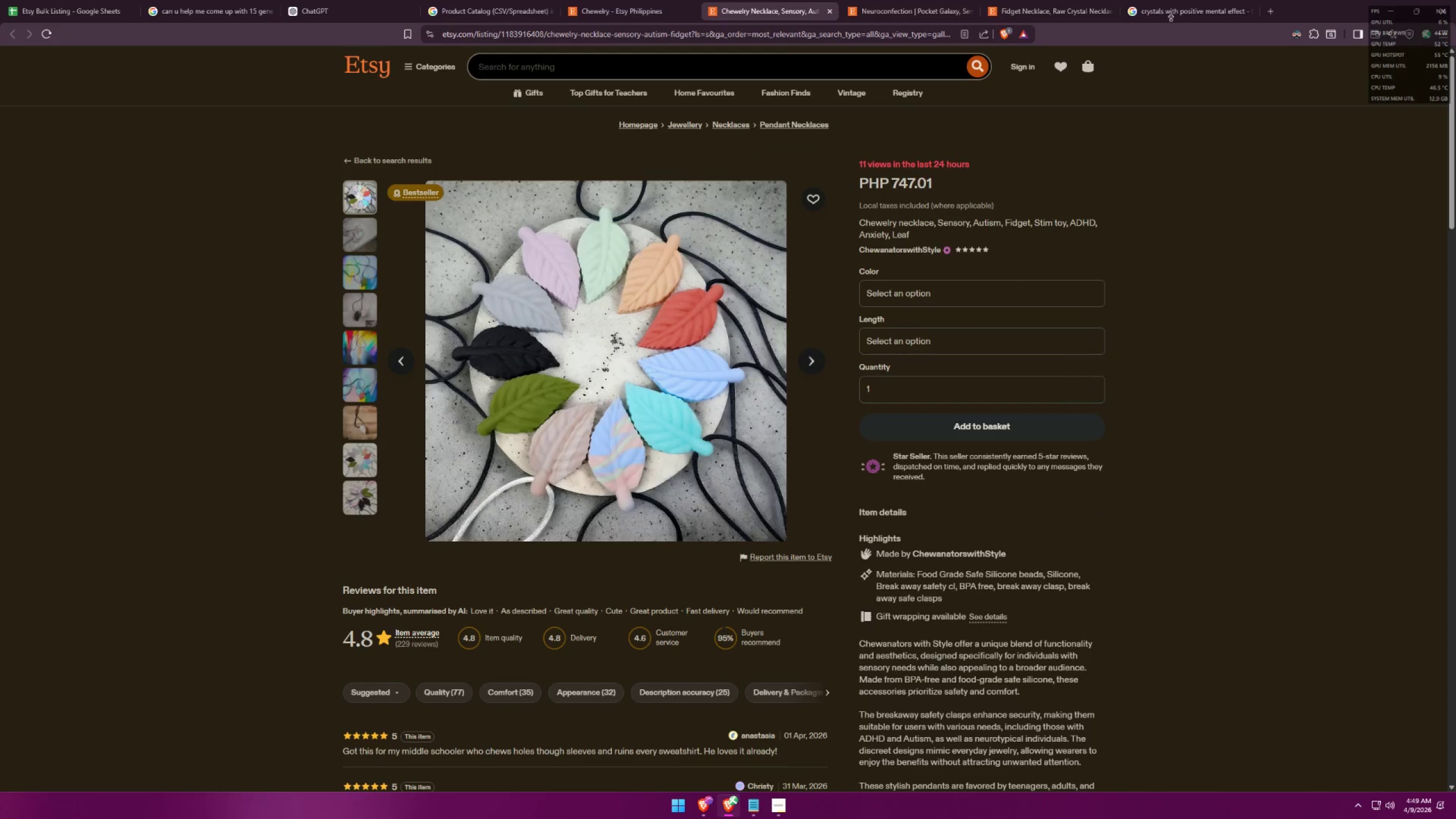 
key(Control+ControlLeft)
 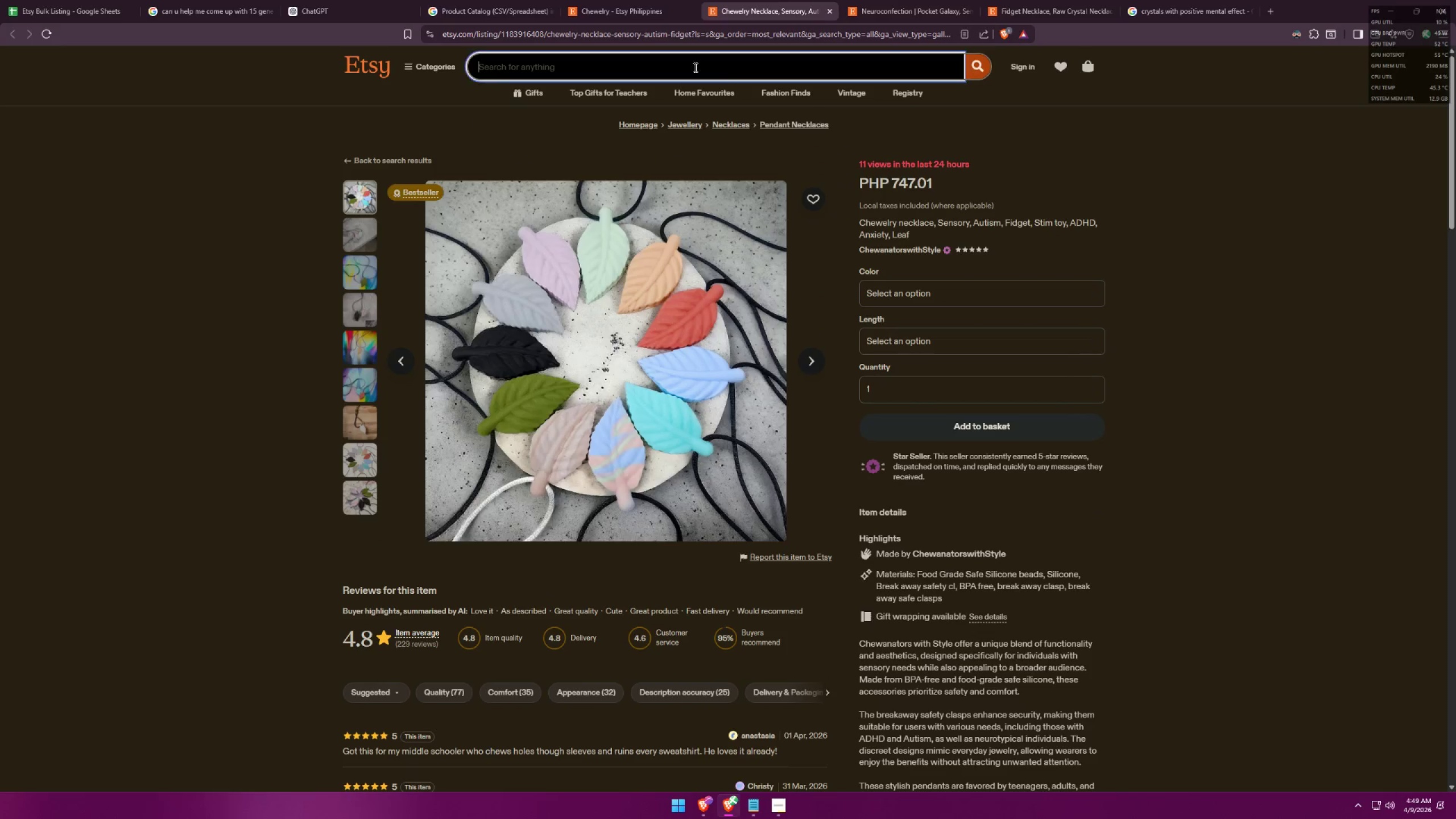 
key(Control+V)
 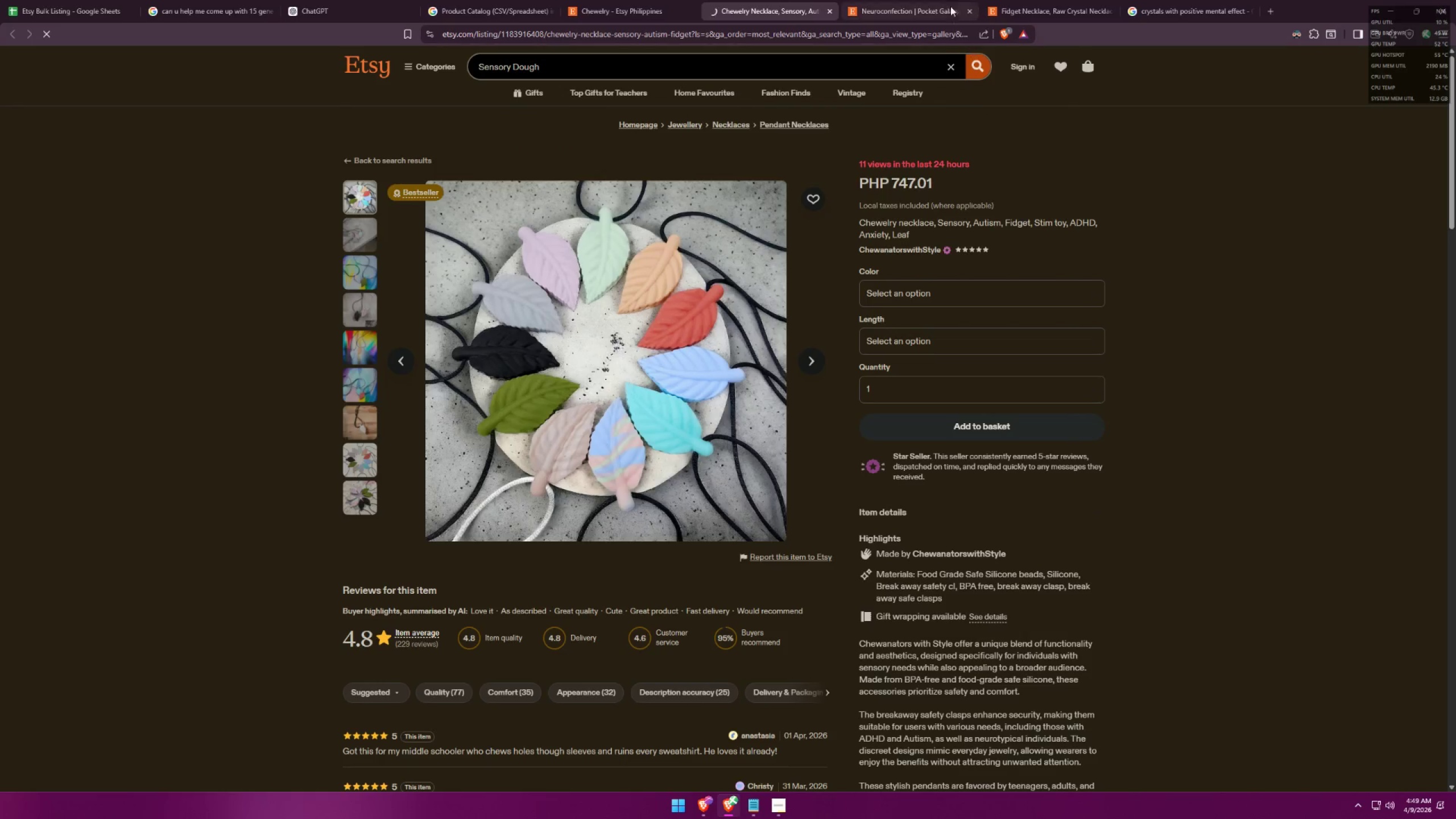 
triple_click([968, 11])
 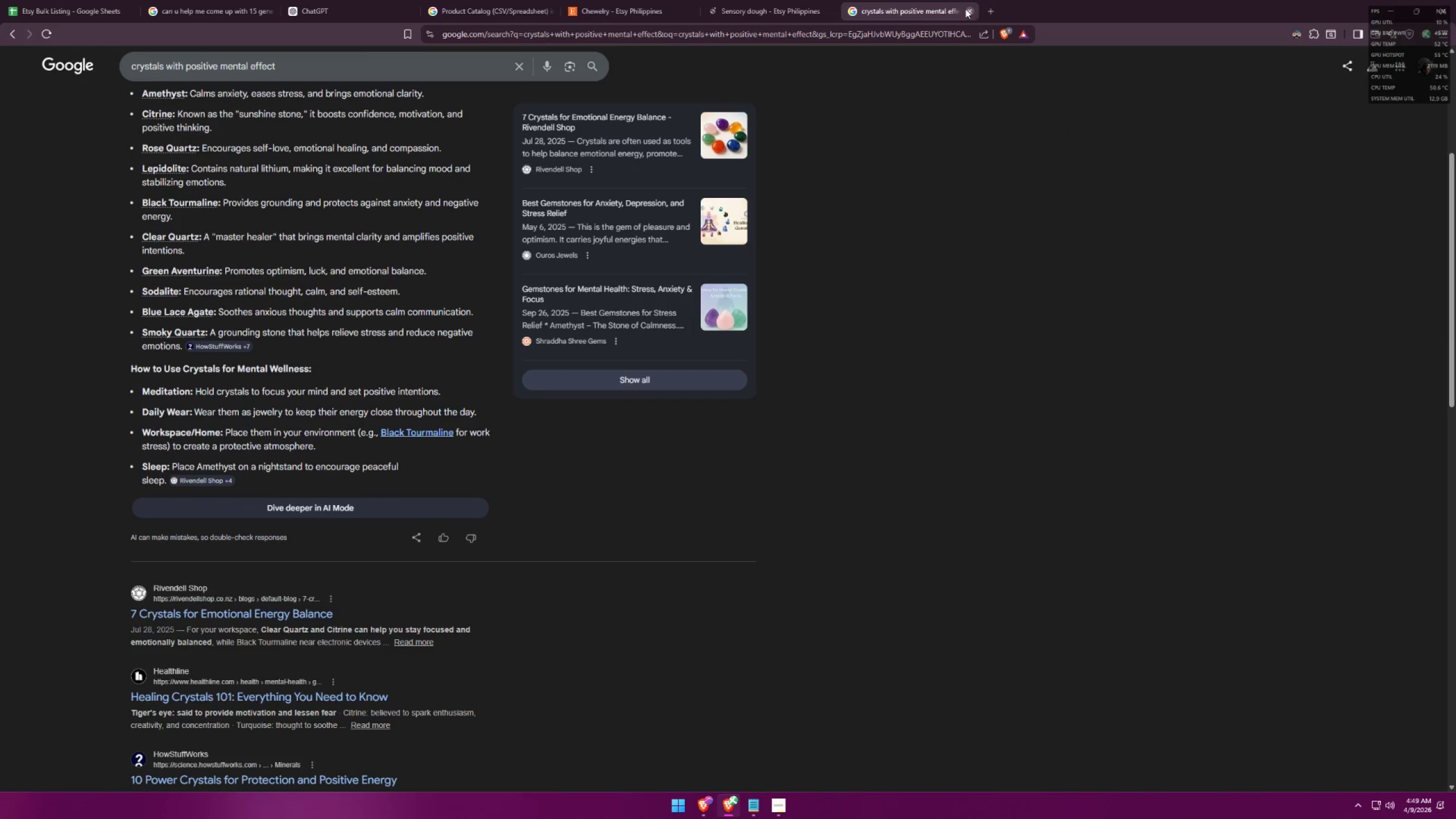 
left_click([970, 9])
 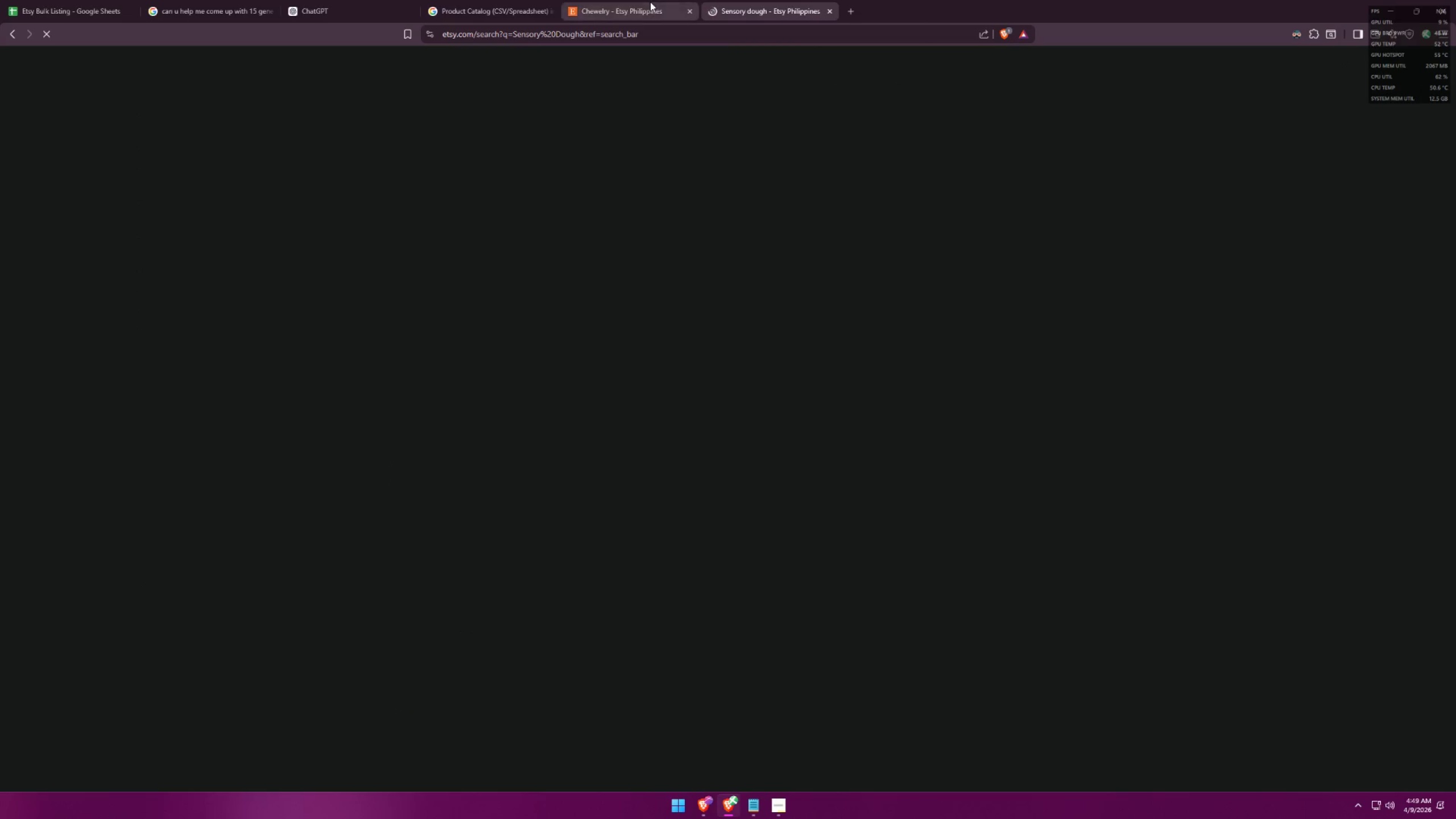 
left_click([650, 1])
 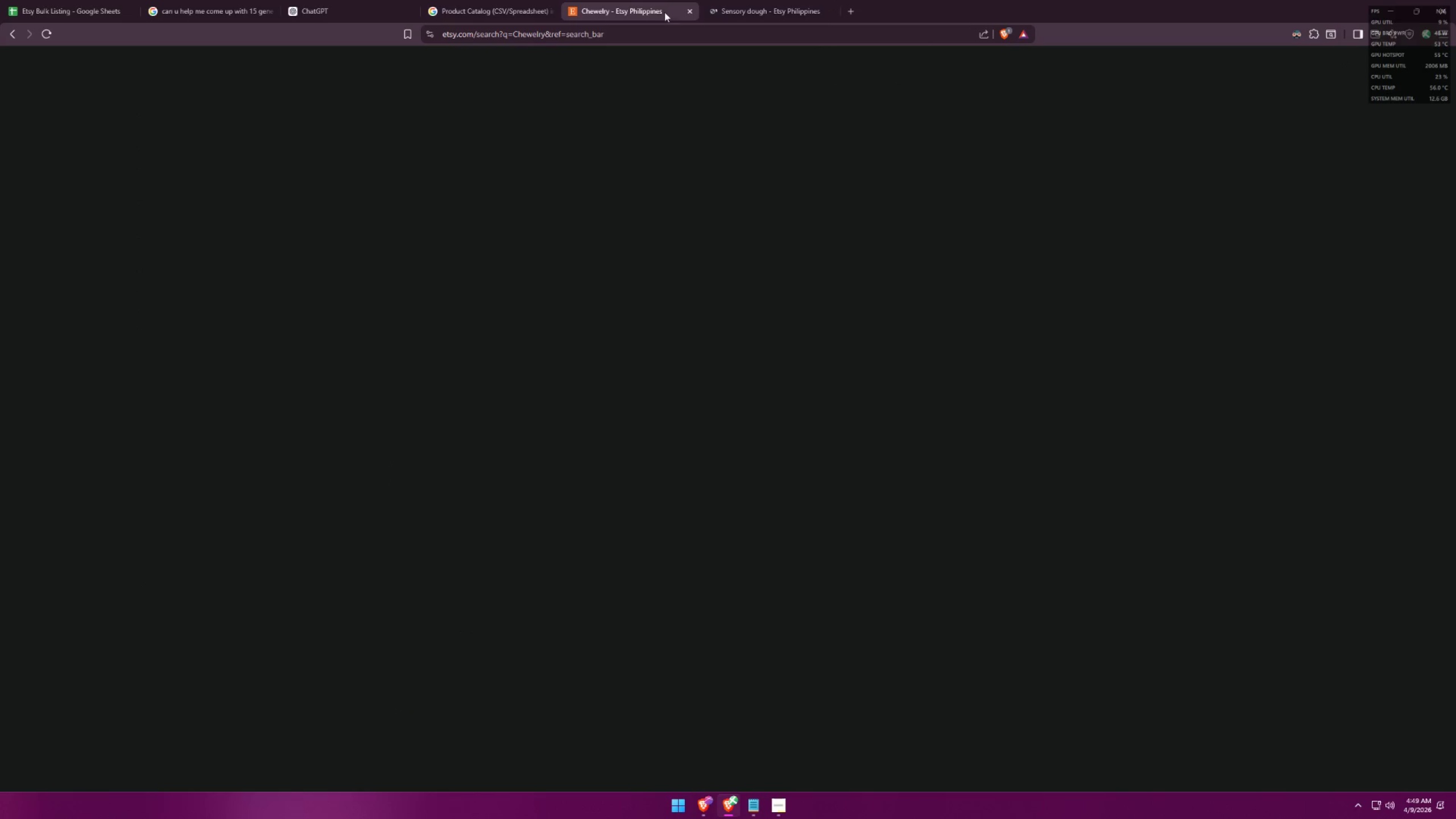 
mouse_move([699, 6])
 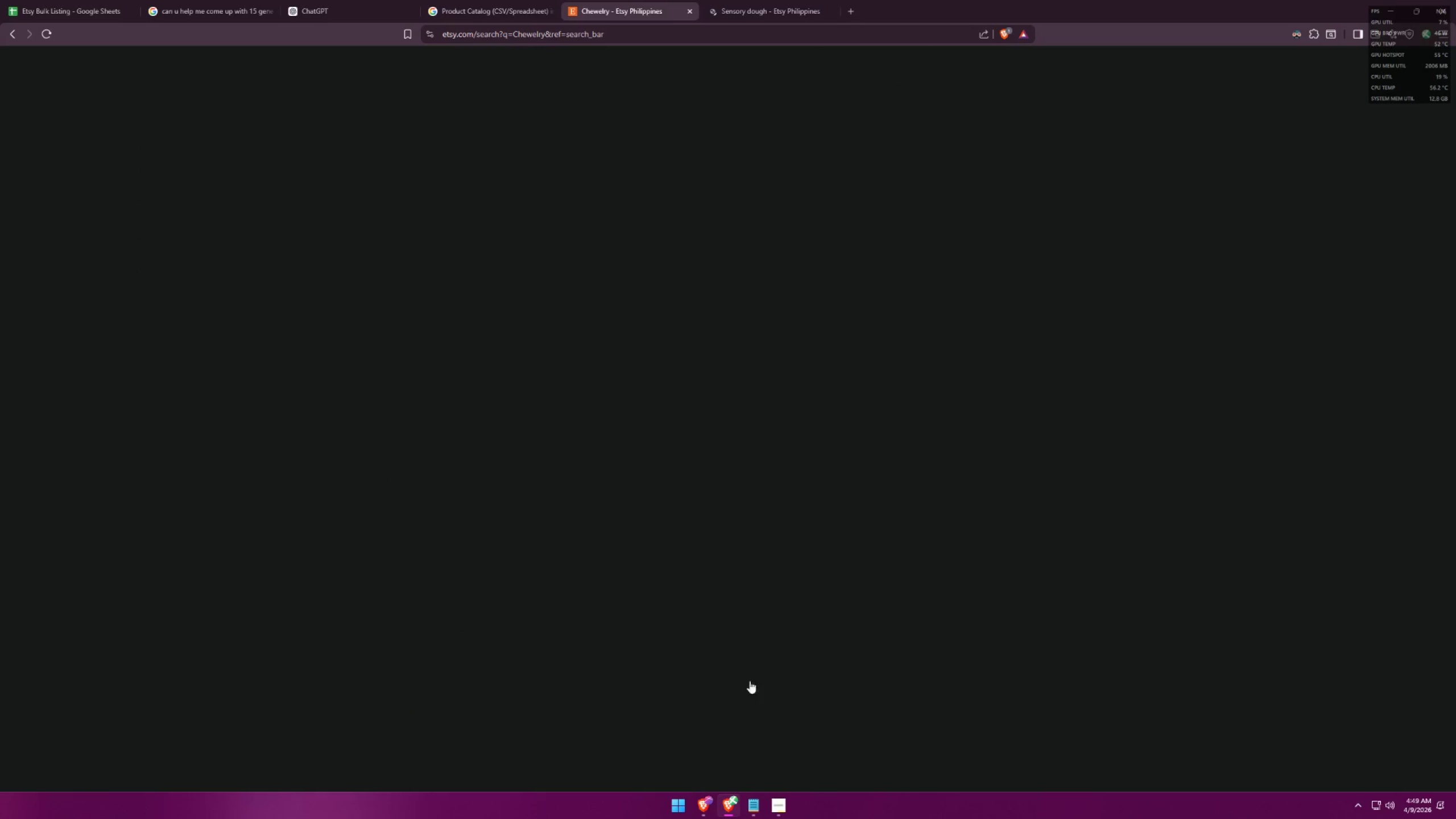 
left_click([787, 808])